 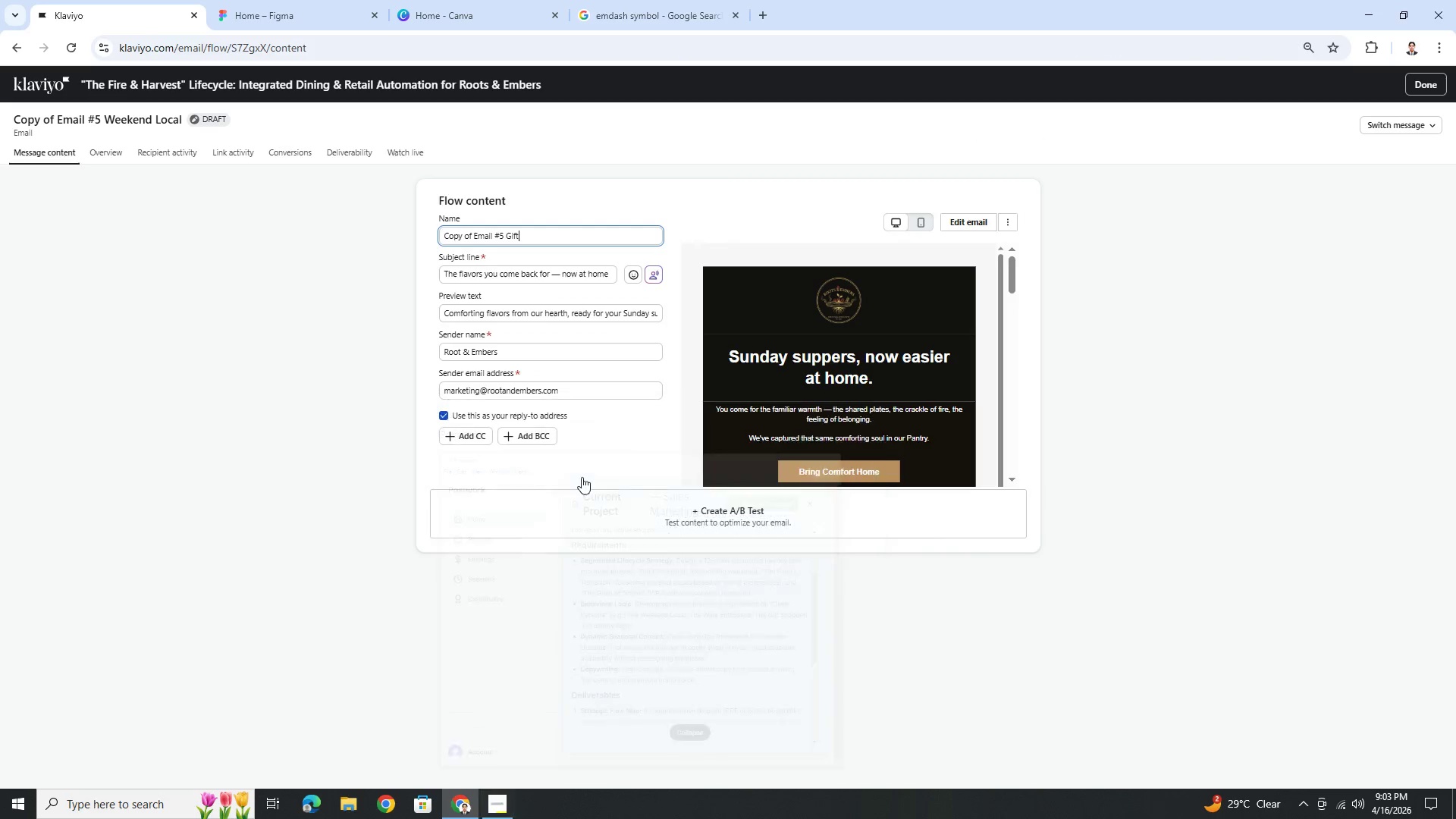 
hold_key(key=ShiftLeft, duration=0.31)
 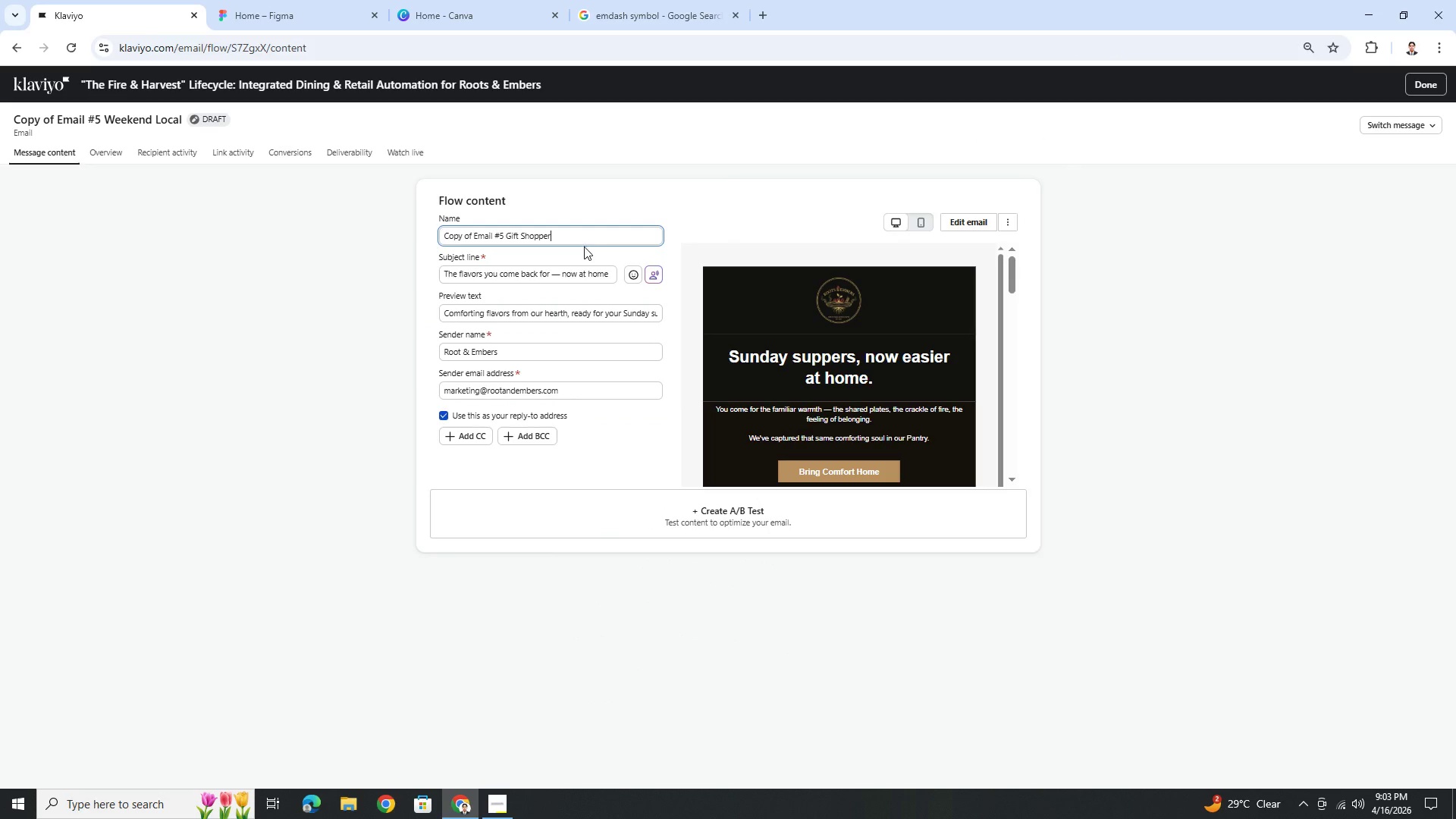 
double_click([578, 276])
 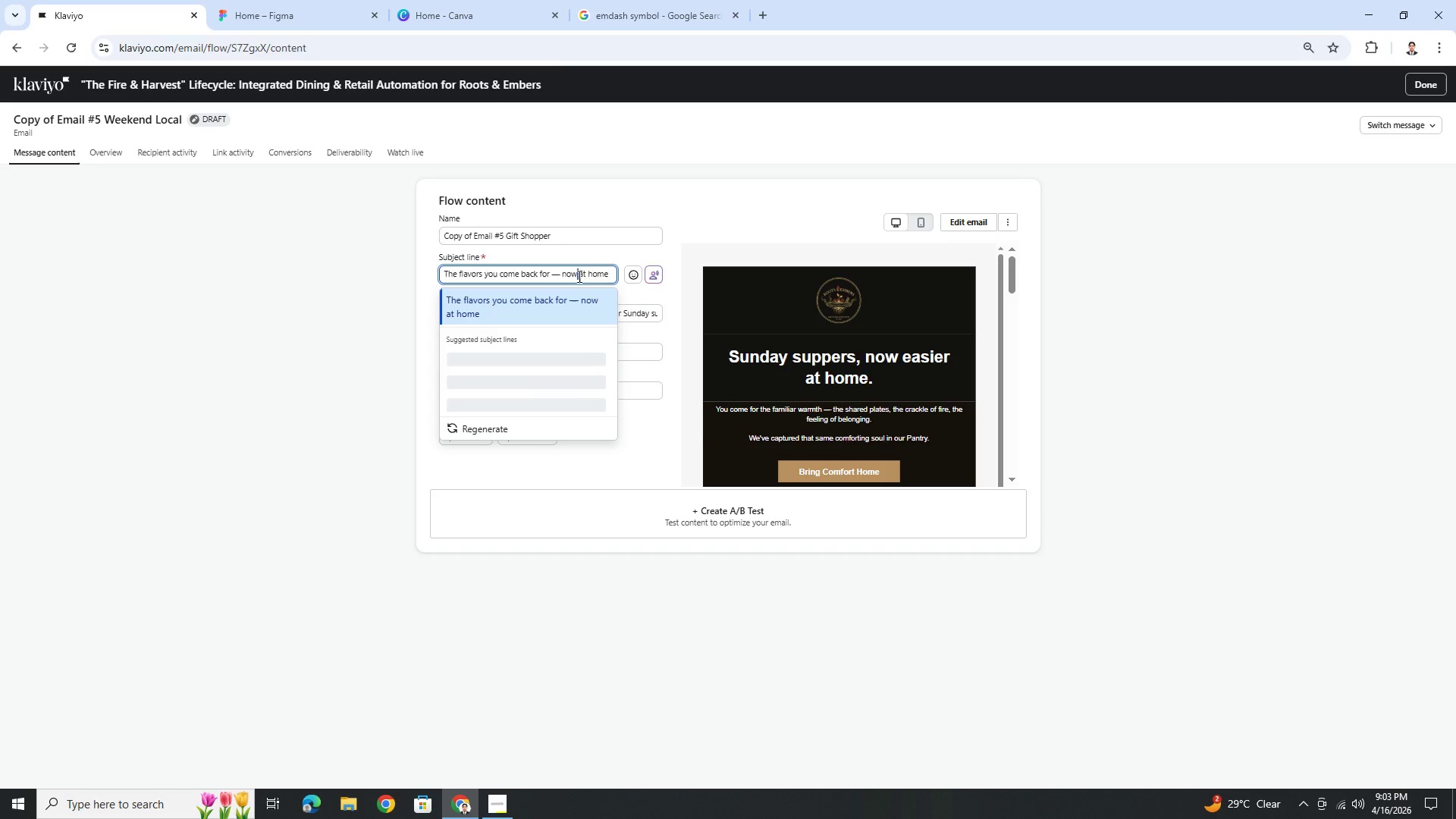 
triple_click([578, 276])
 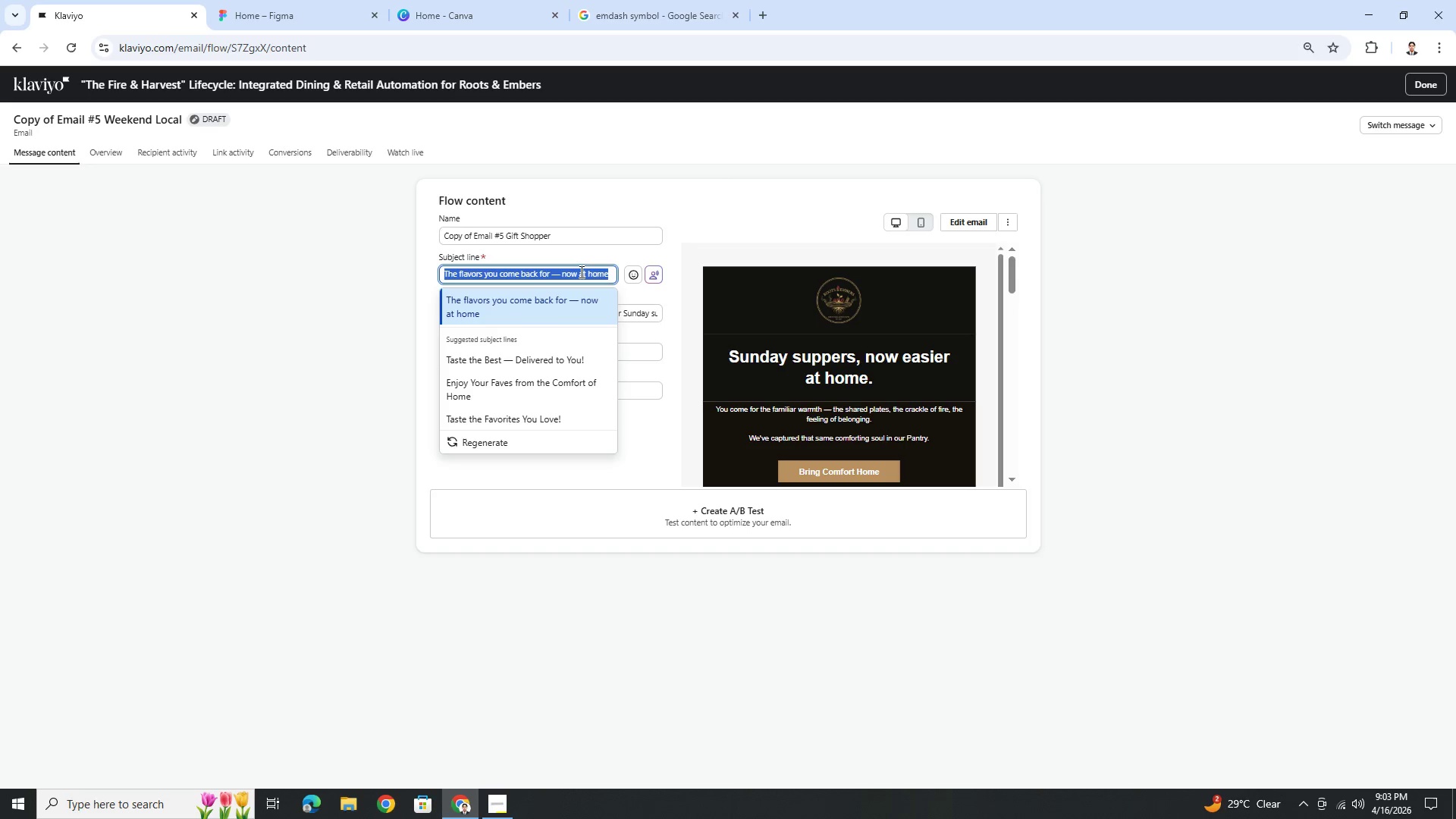 
wait(25.67)
 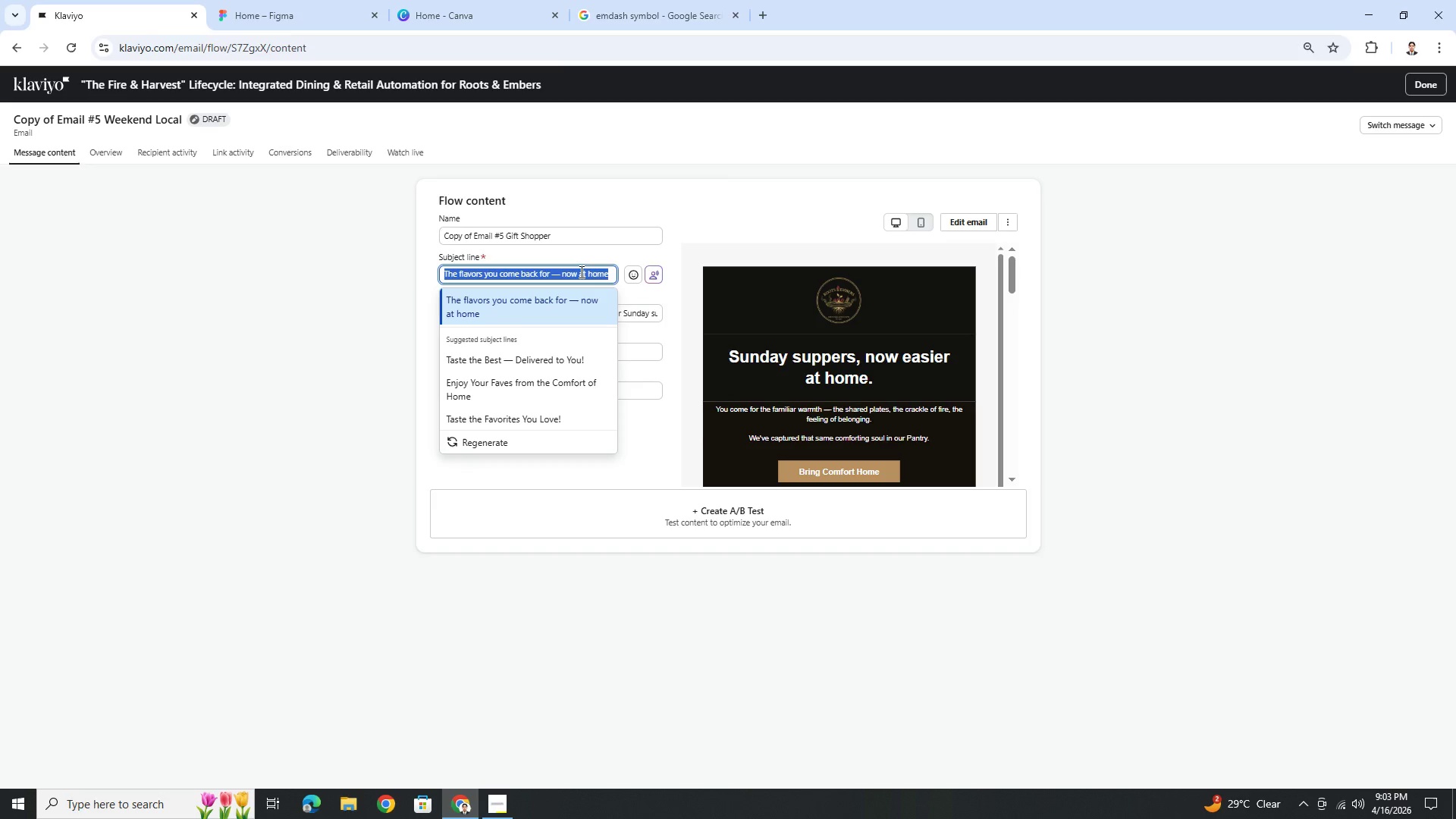 
type(Curate the fire)
 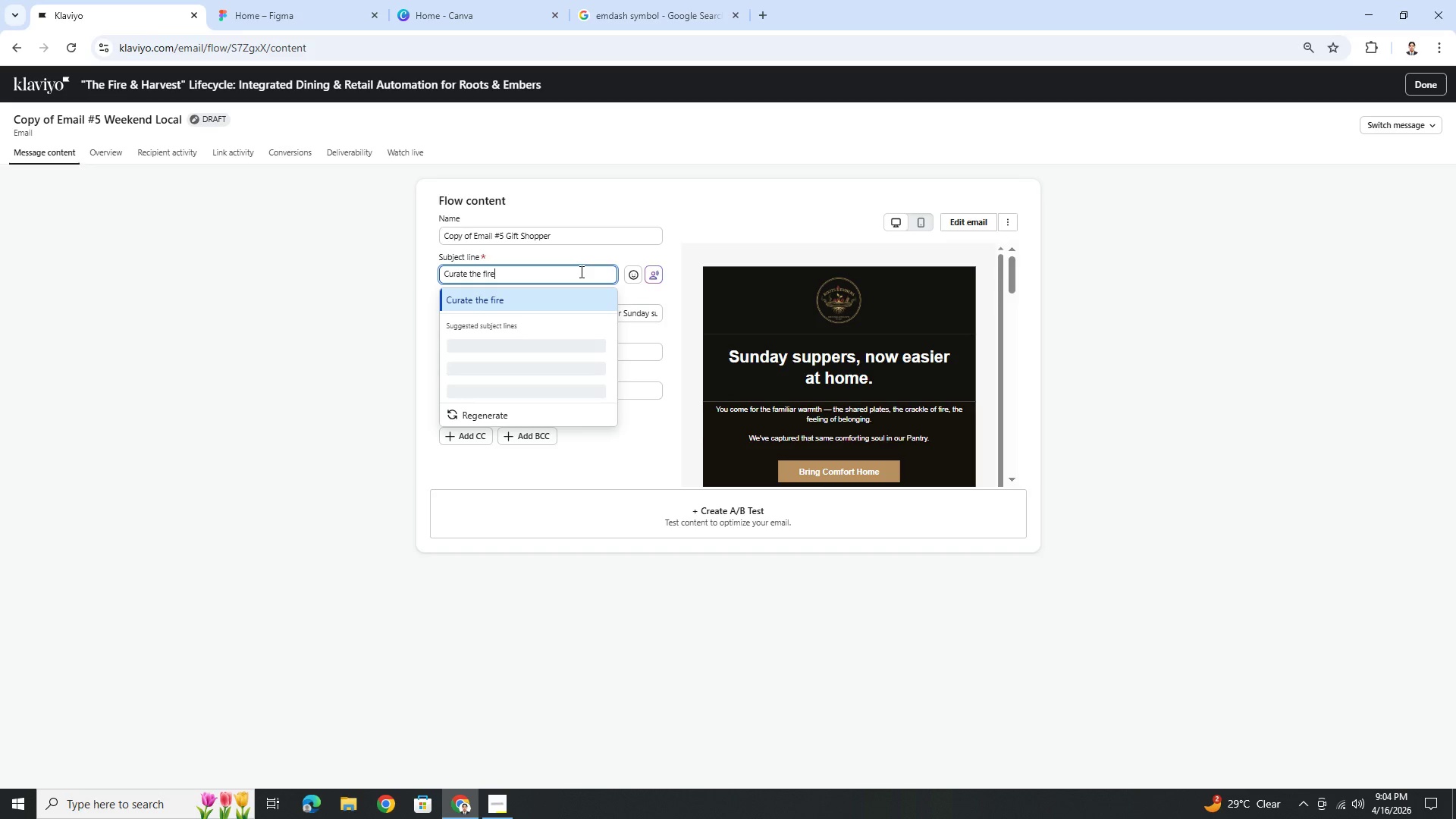 
type( fr)
key(Backspace)
type(or someone you love.)
key(Backspace)
 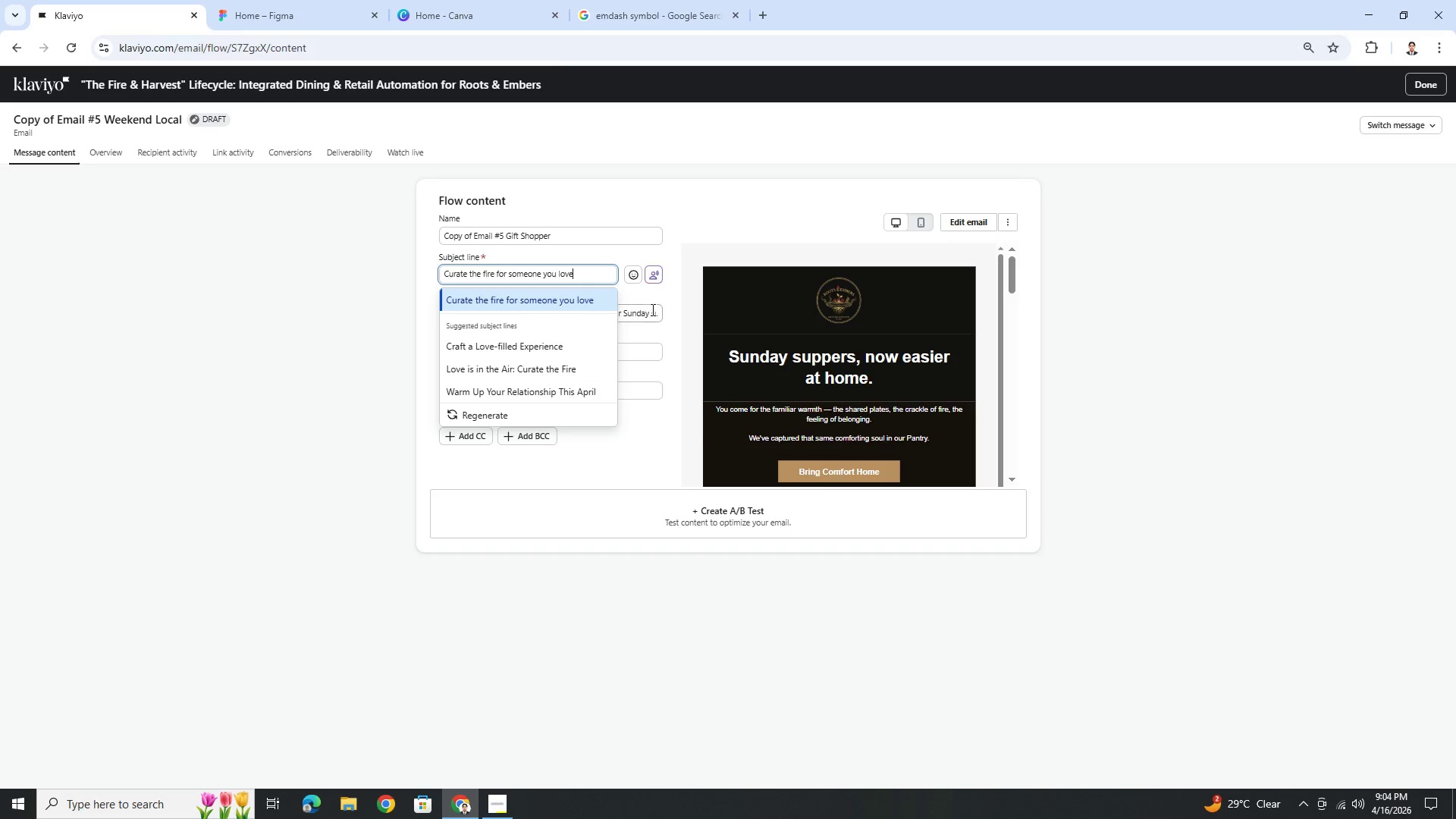 
double_click([652, 310])
 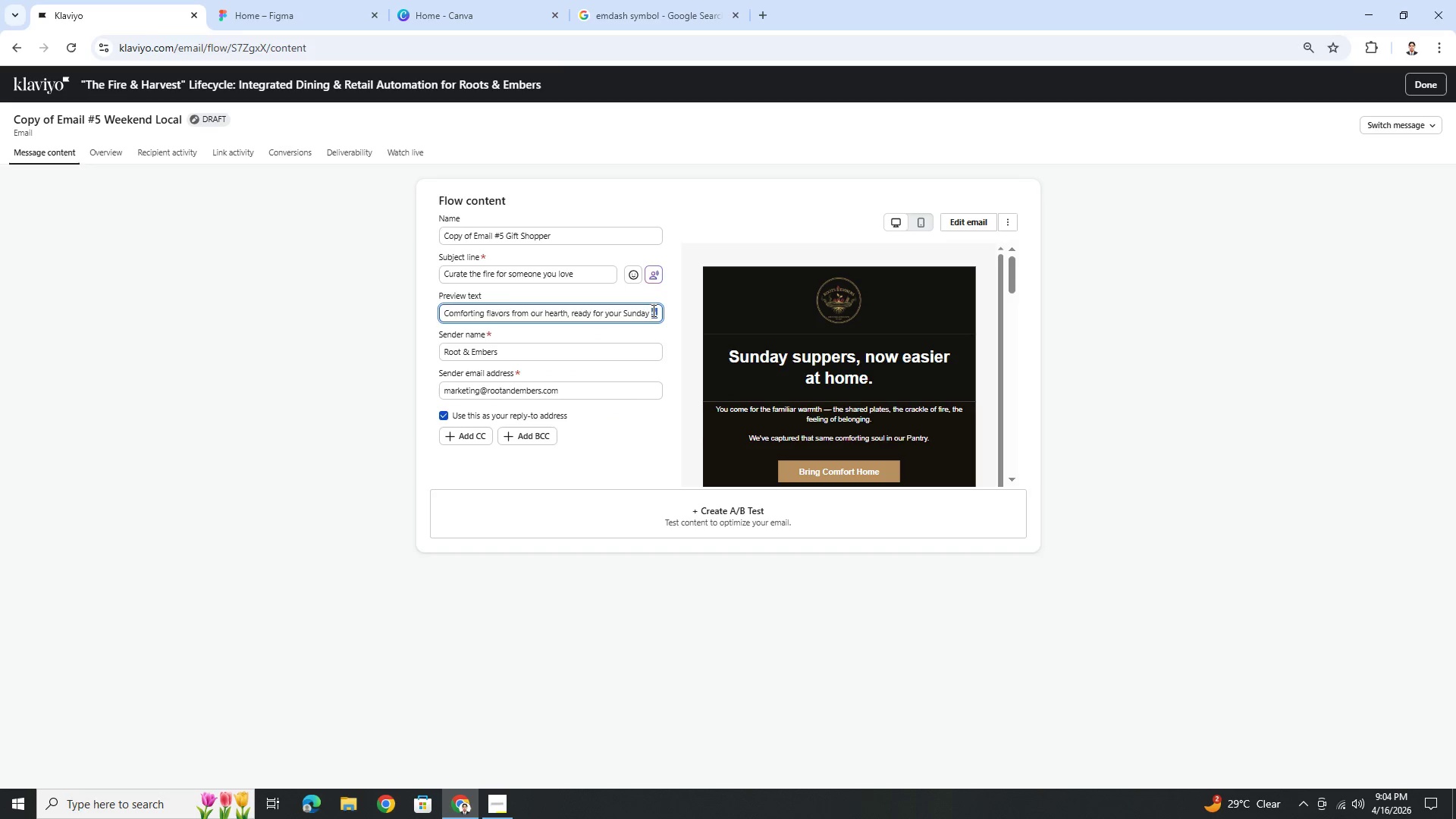 
triple_click([652, 310])
 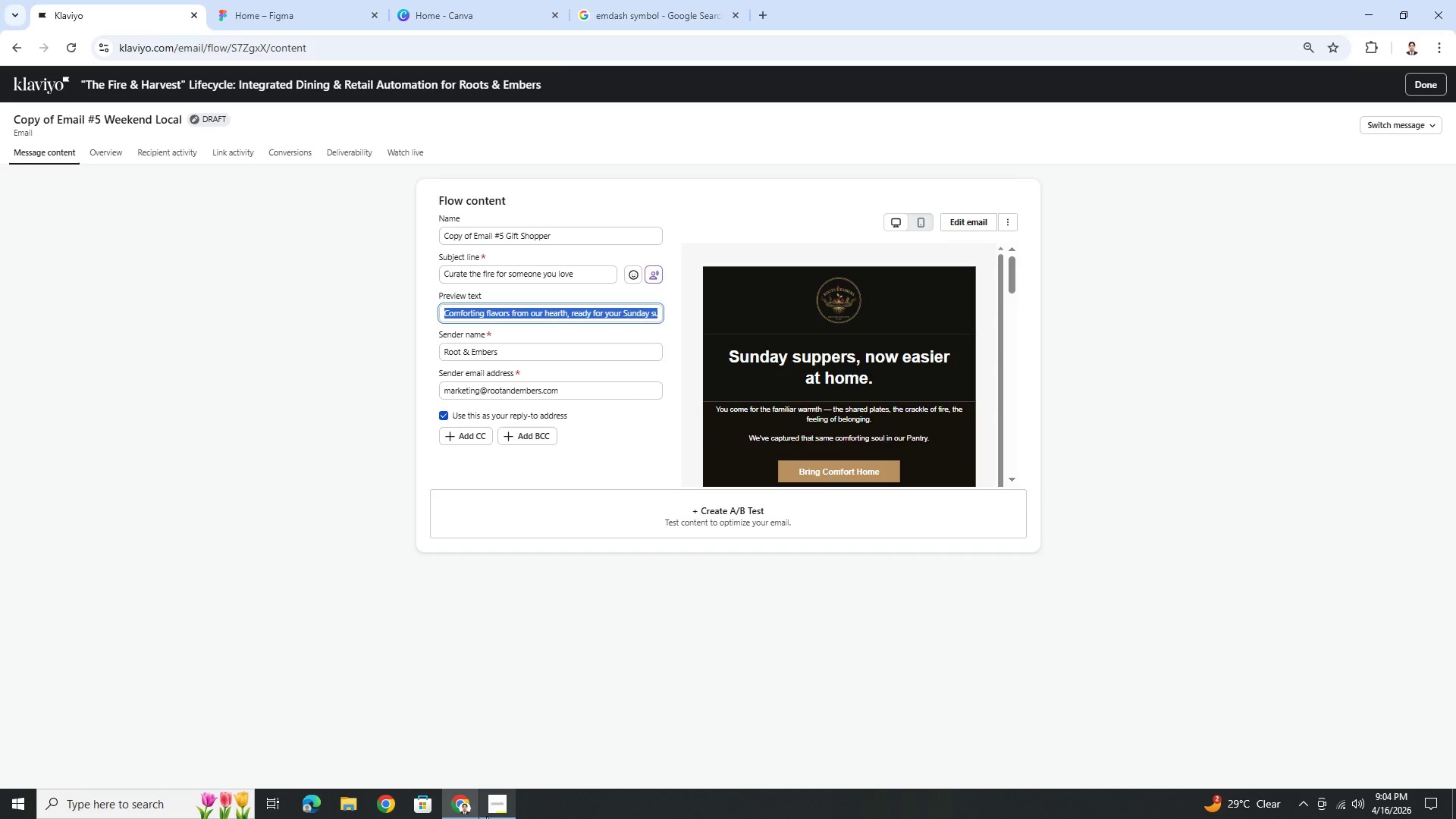 
left_click([485, 813])